 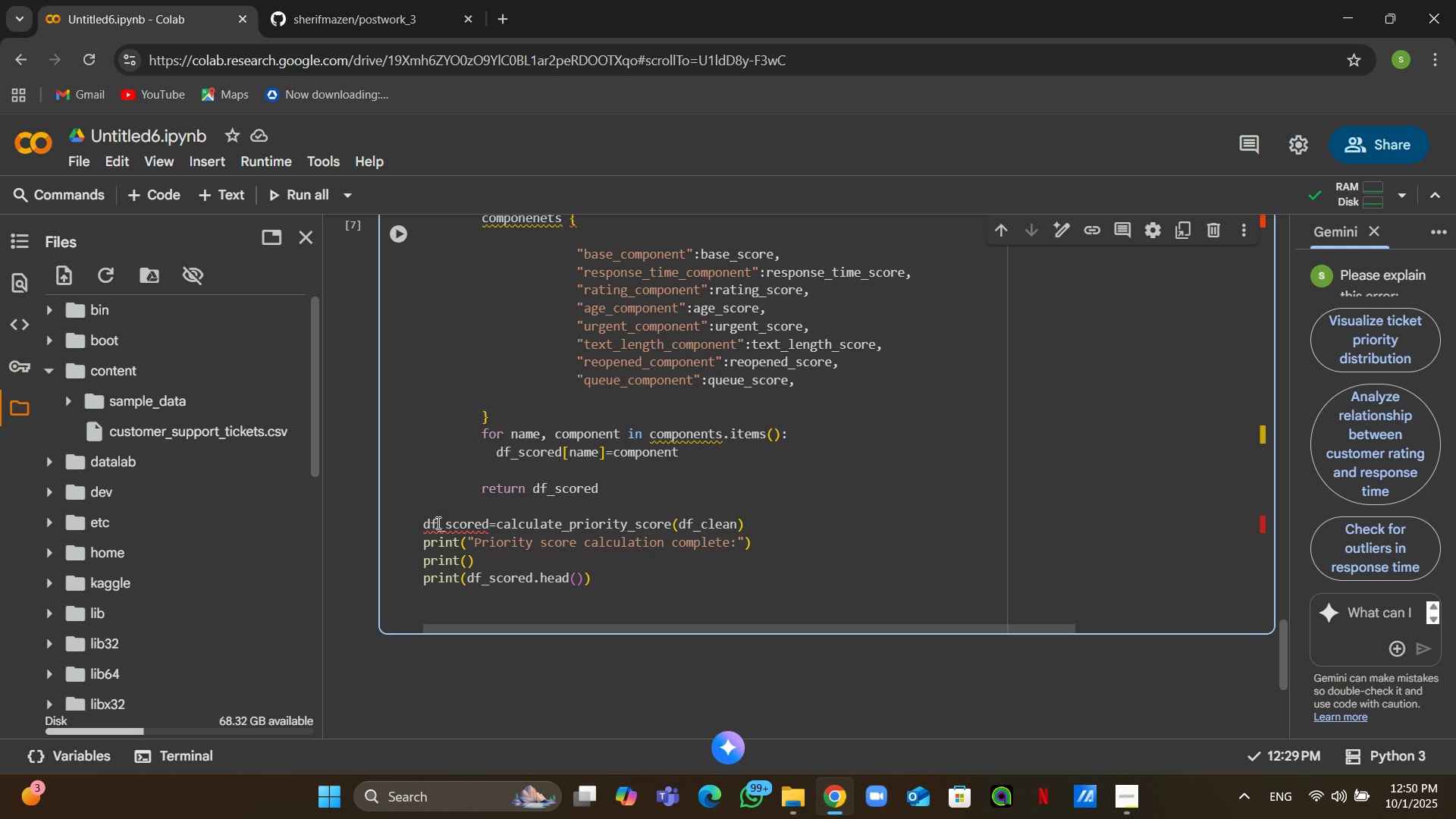 
left_click([442, 519])
 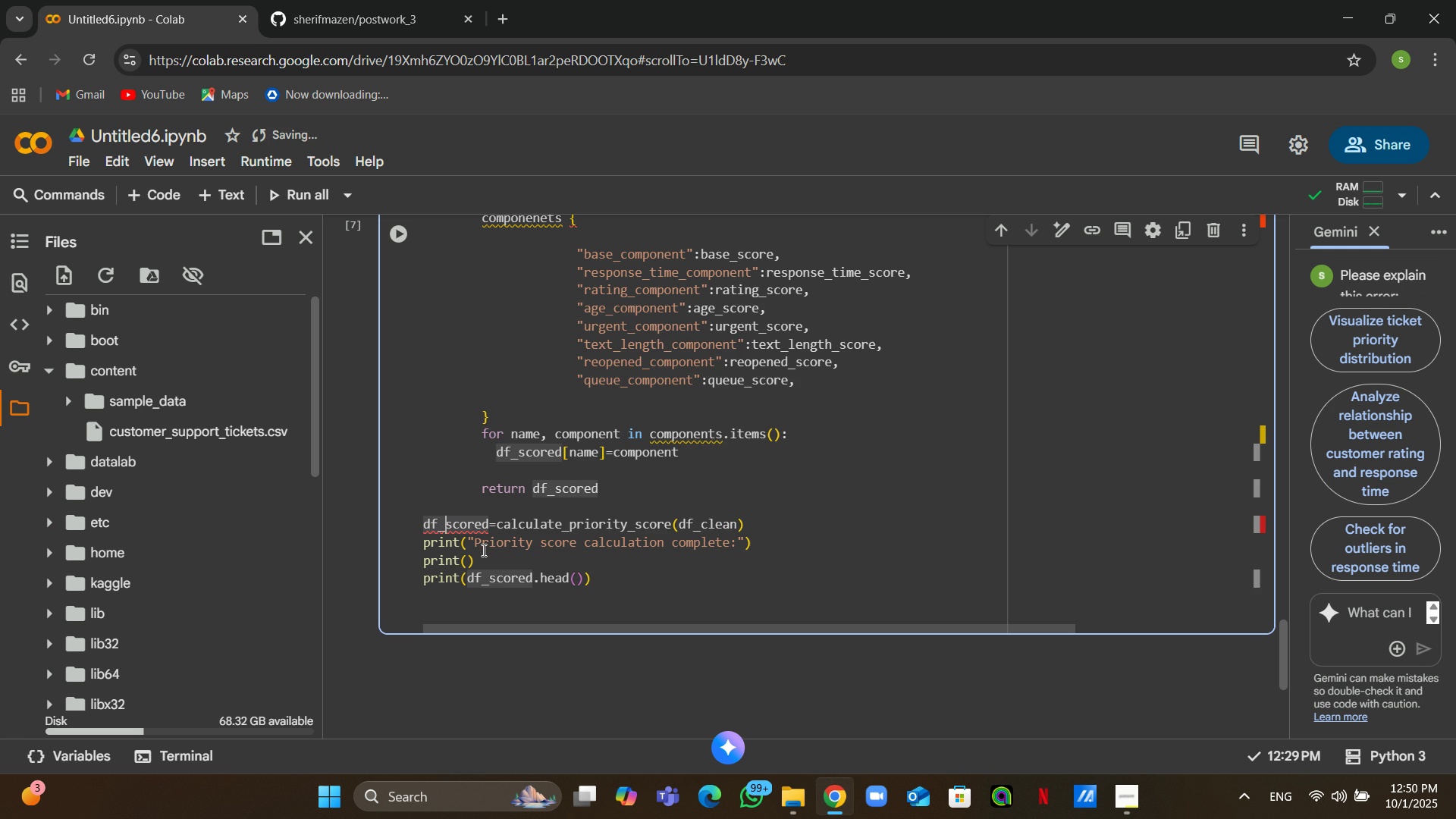 
left_click([482, 550])
 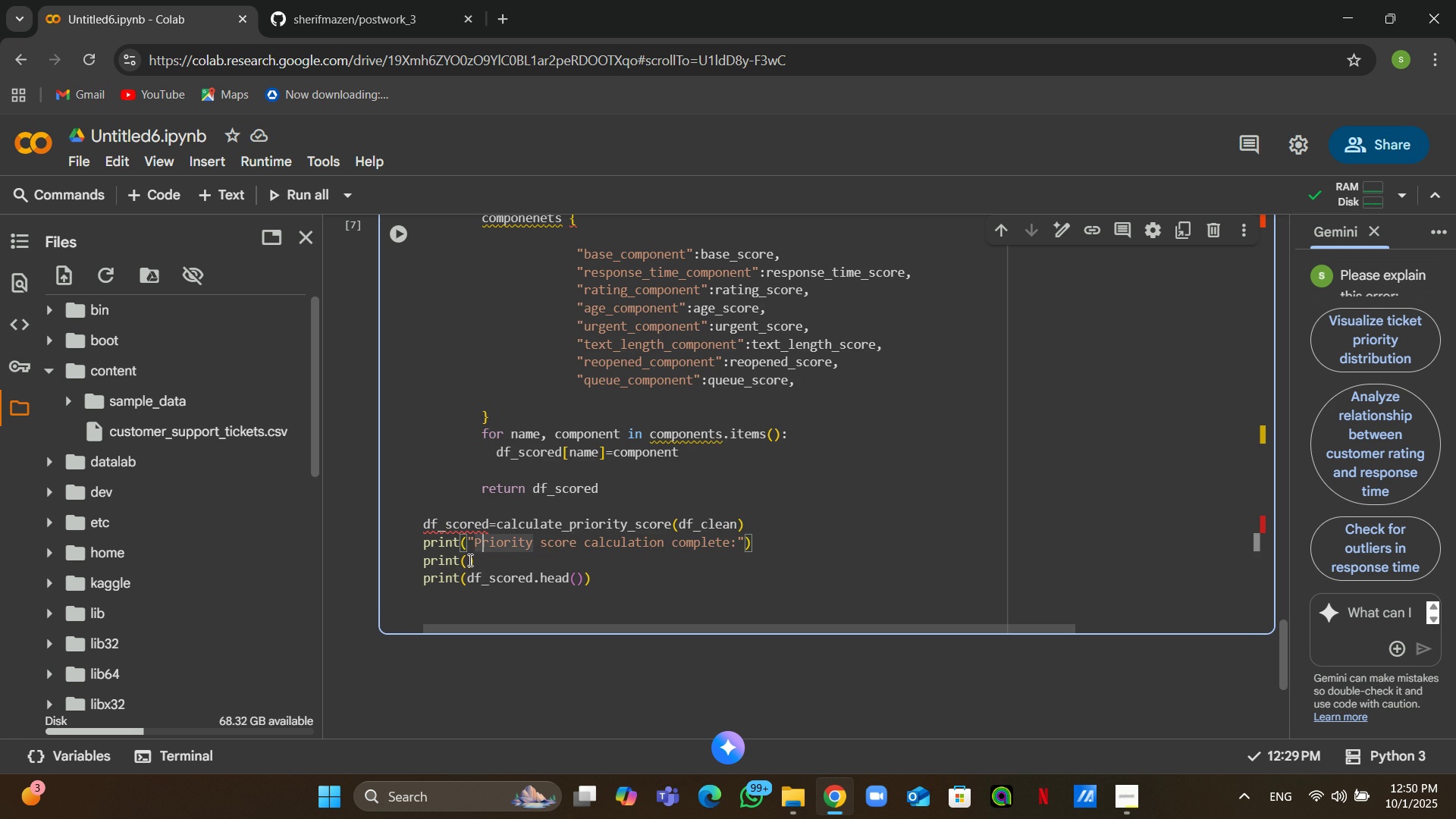 
left_click([469, 560])
 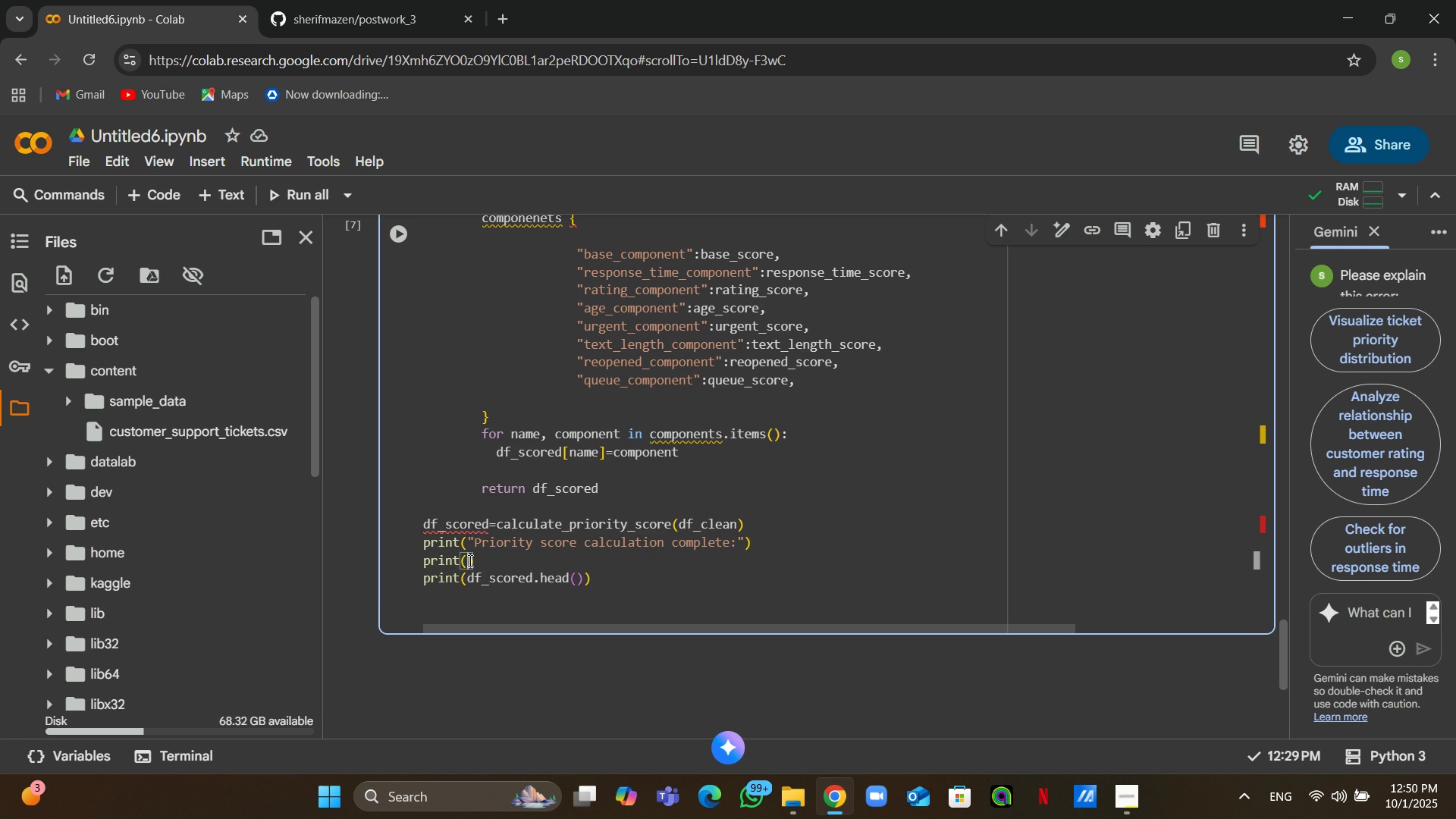 
key(F)